 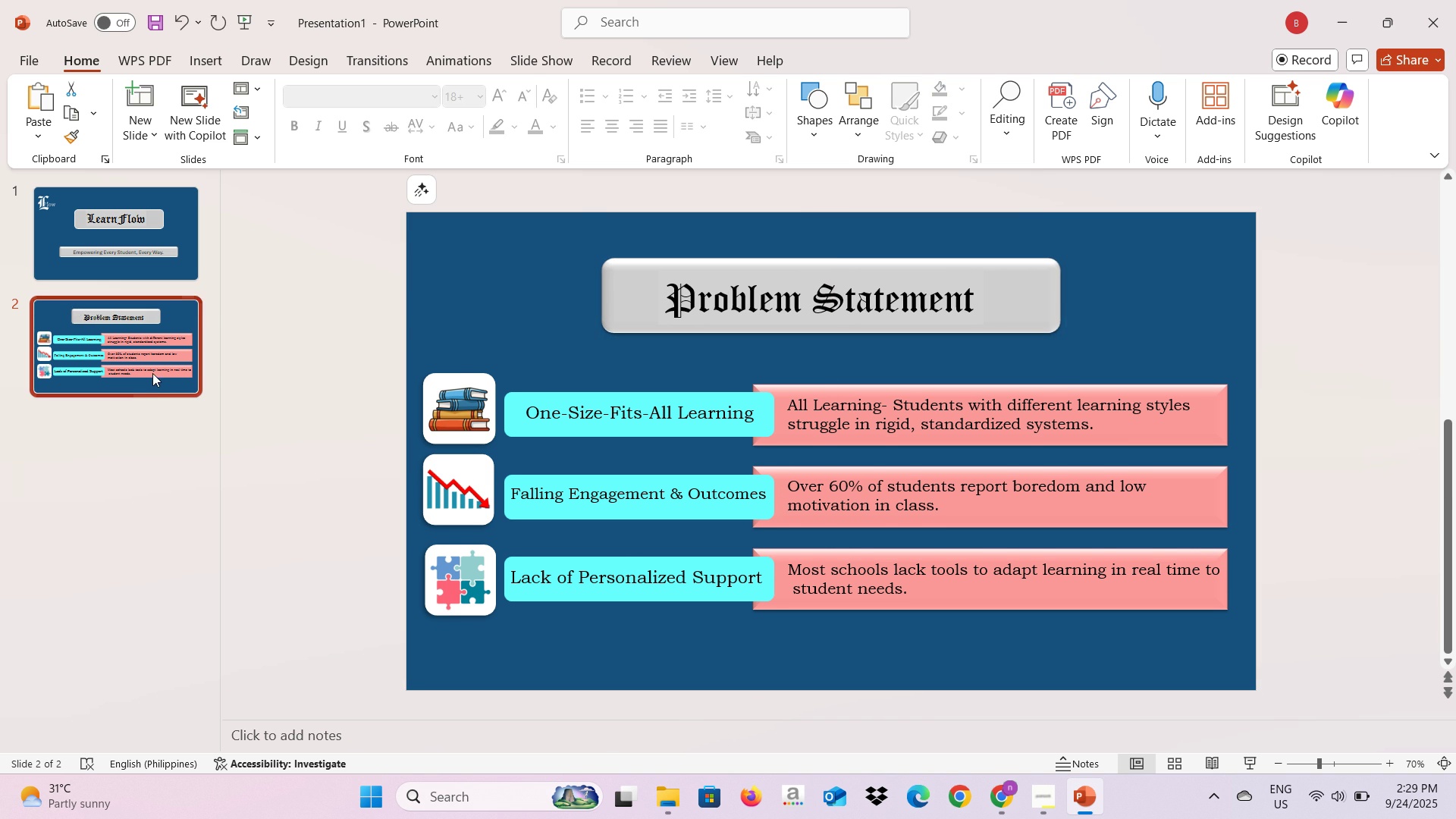 
key(Control+V)
 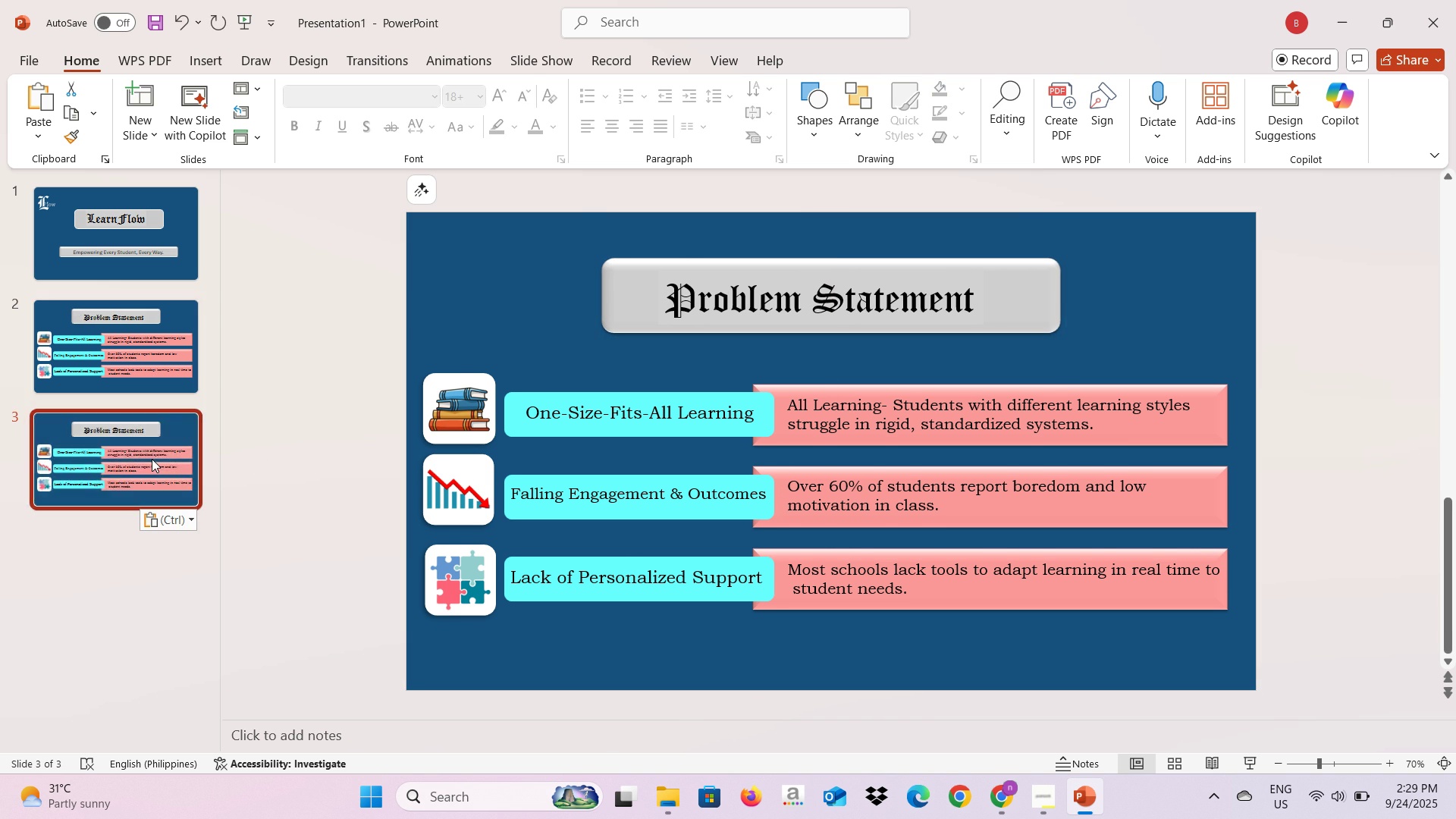 
key(Alt+AltLeft)
 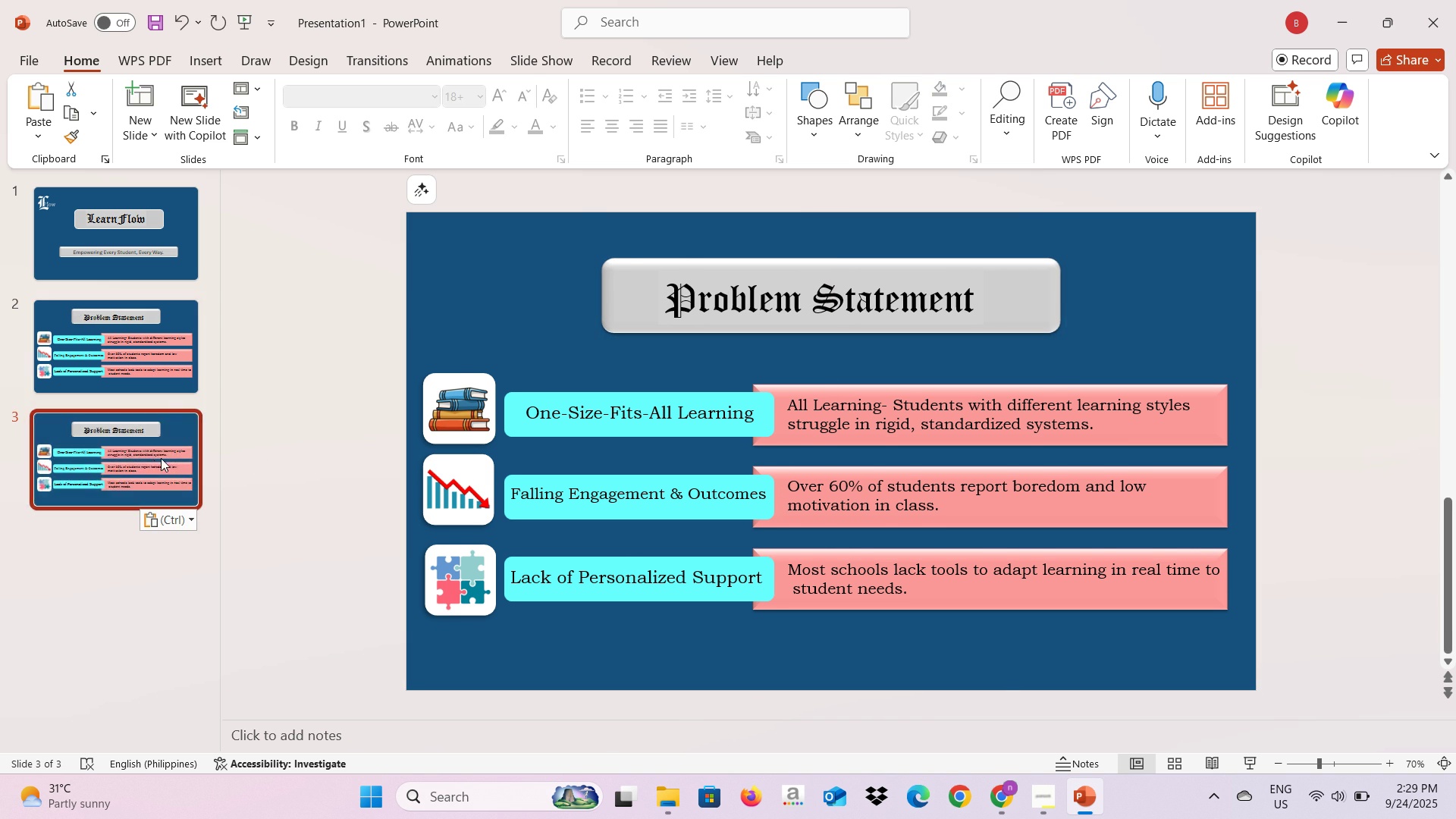 
key(Alt+Tab)
 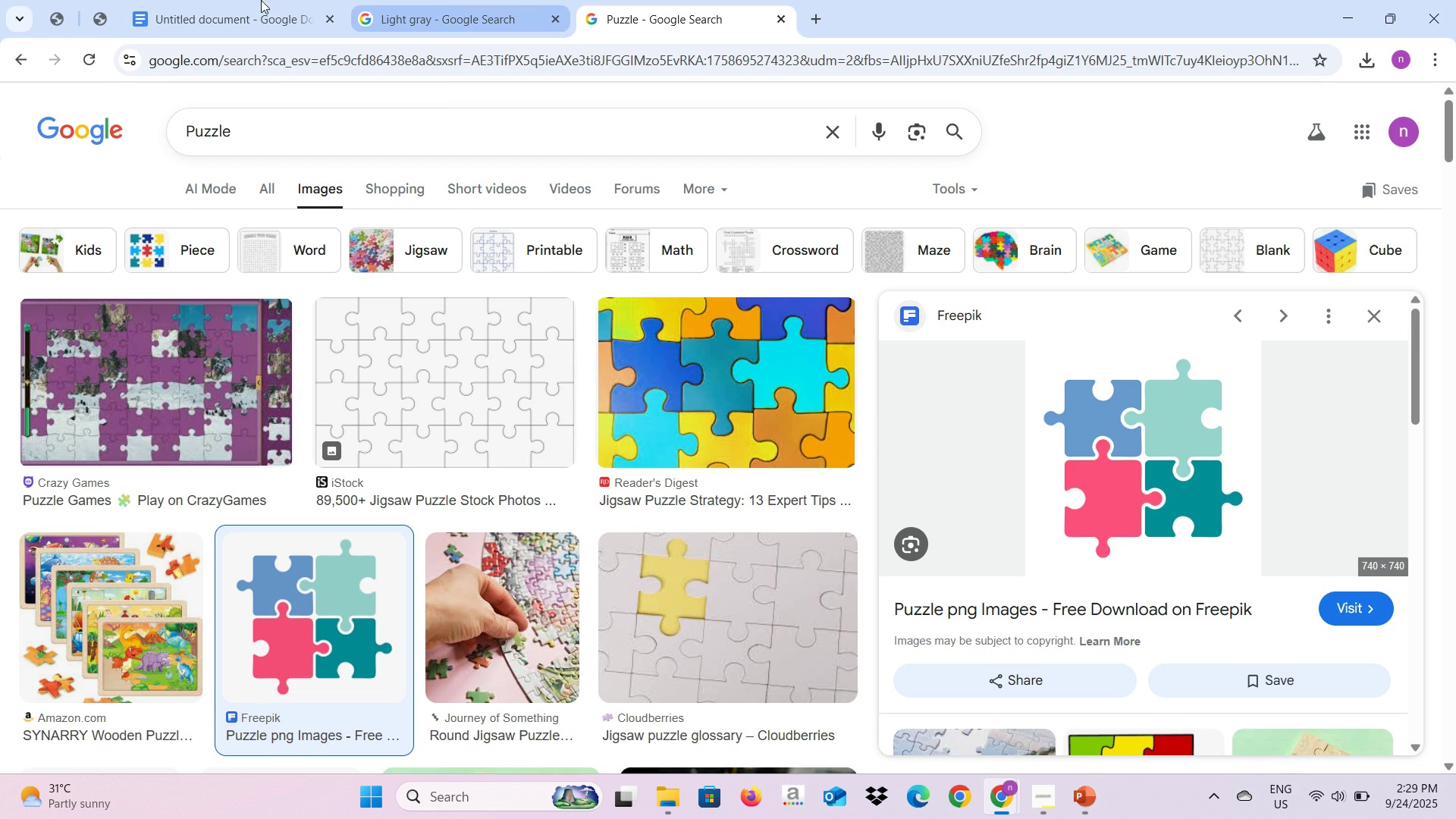 
left_click([227, 0])
 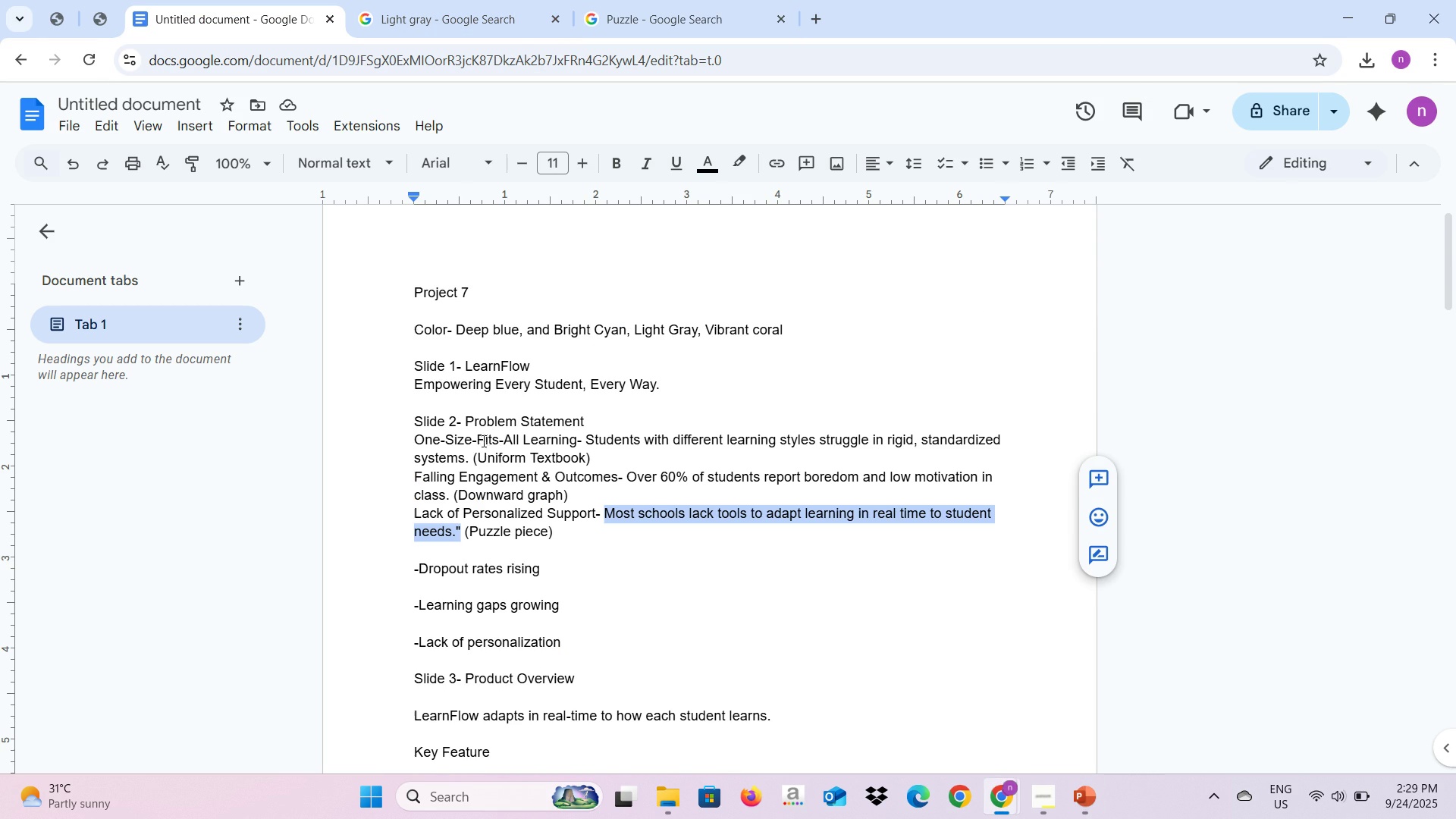 
scroll: coordinate [503, 418], scroll_direction: down, amount: 3.0